 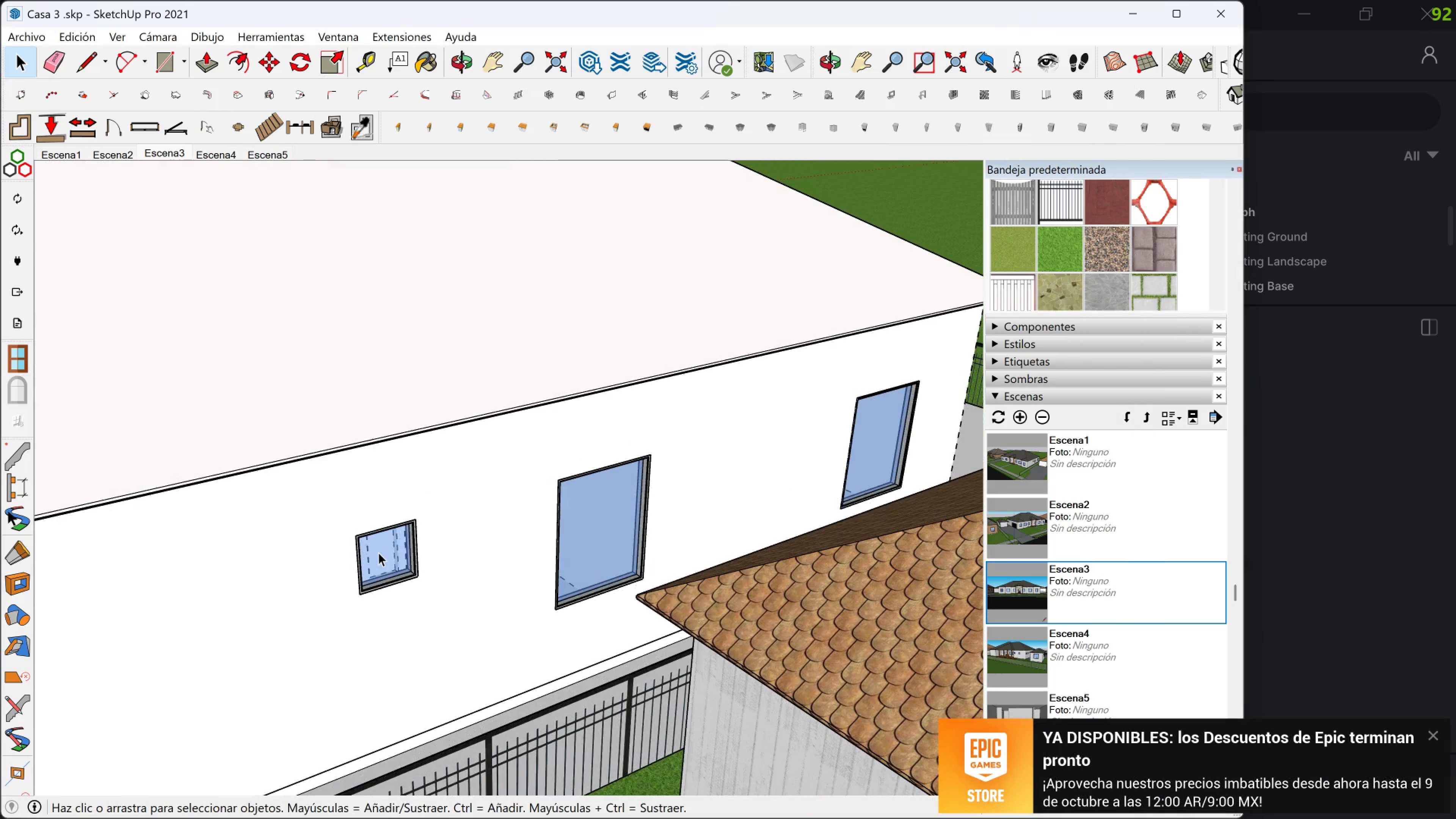 
double_click([384, 552])
 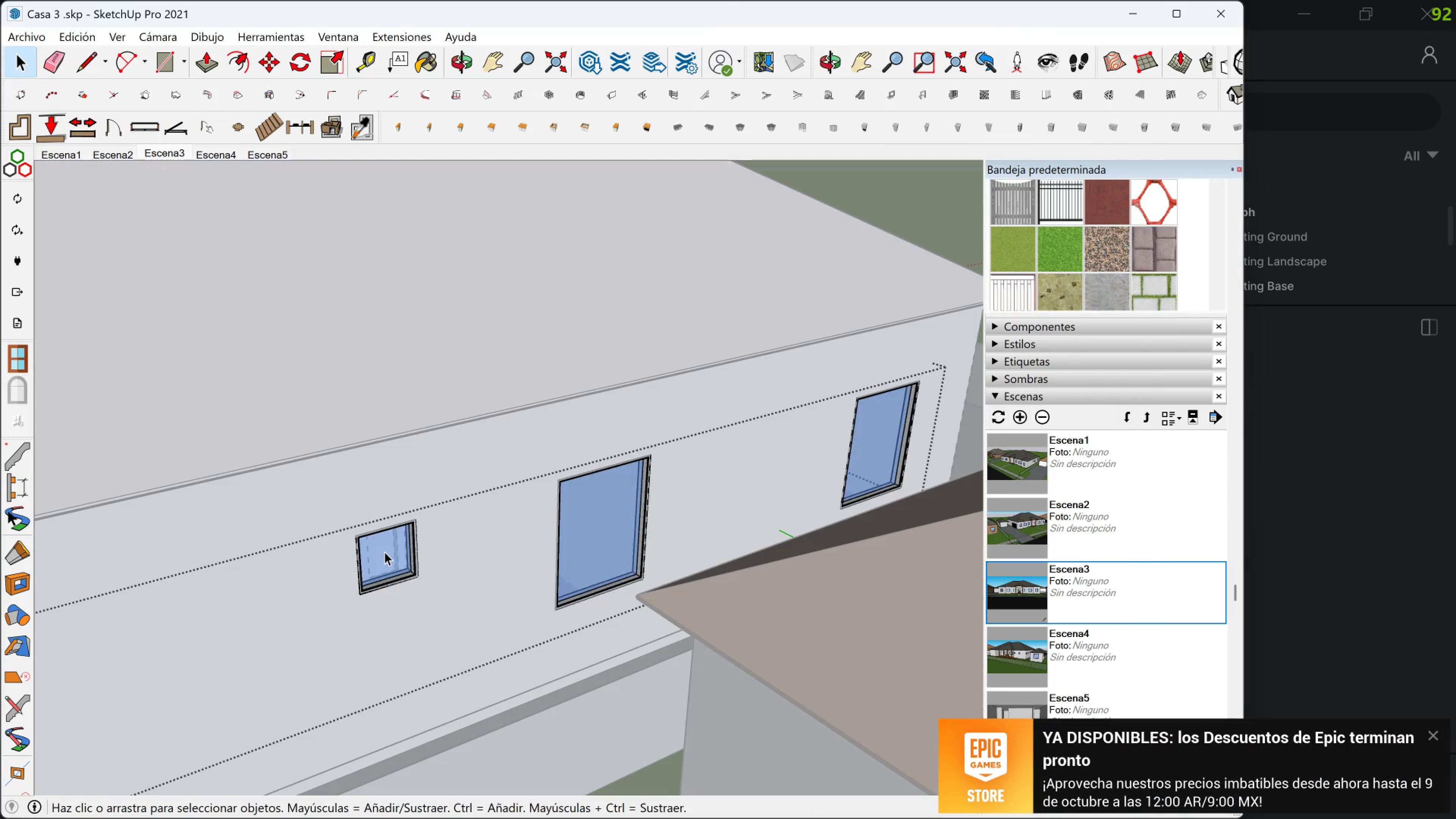 
triple_click([384, 552])
 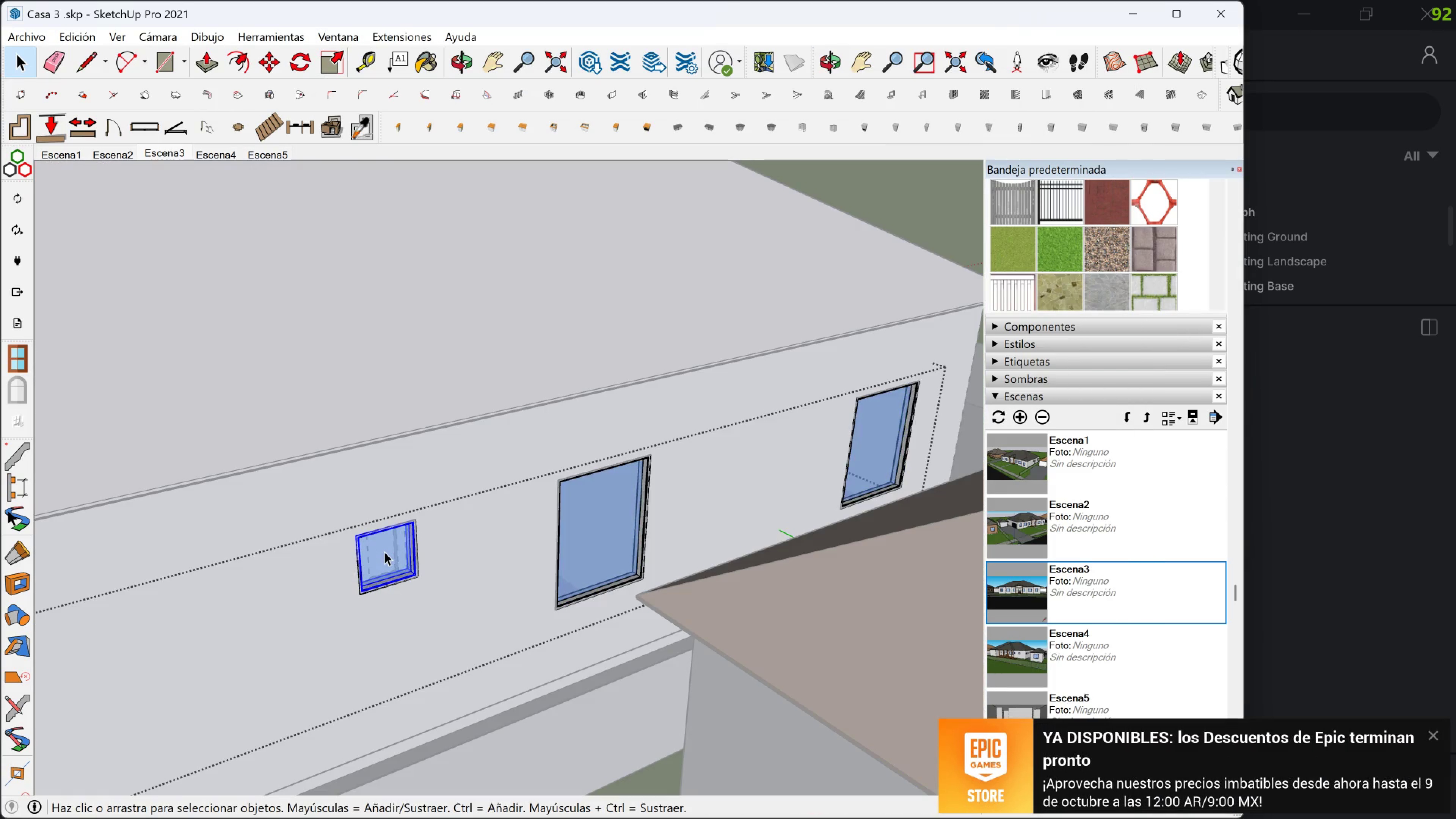 
triple_click([384, 552])
 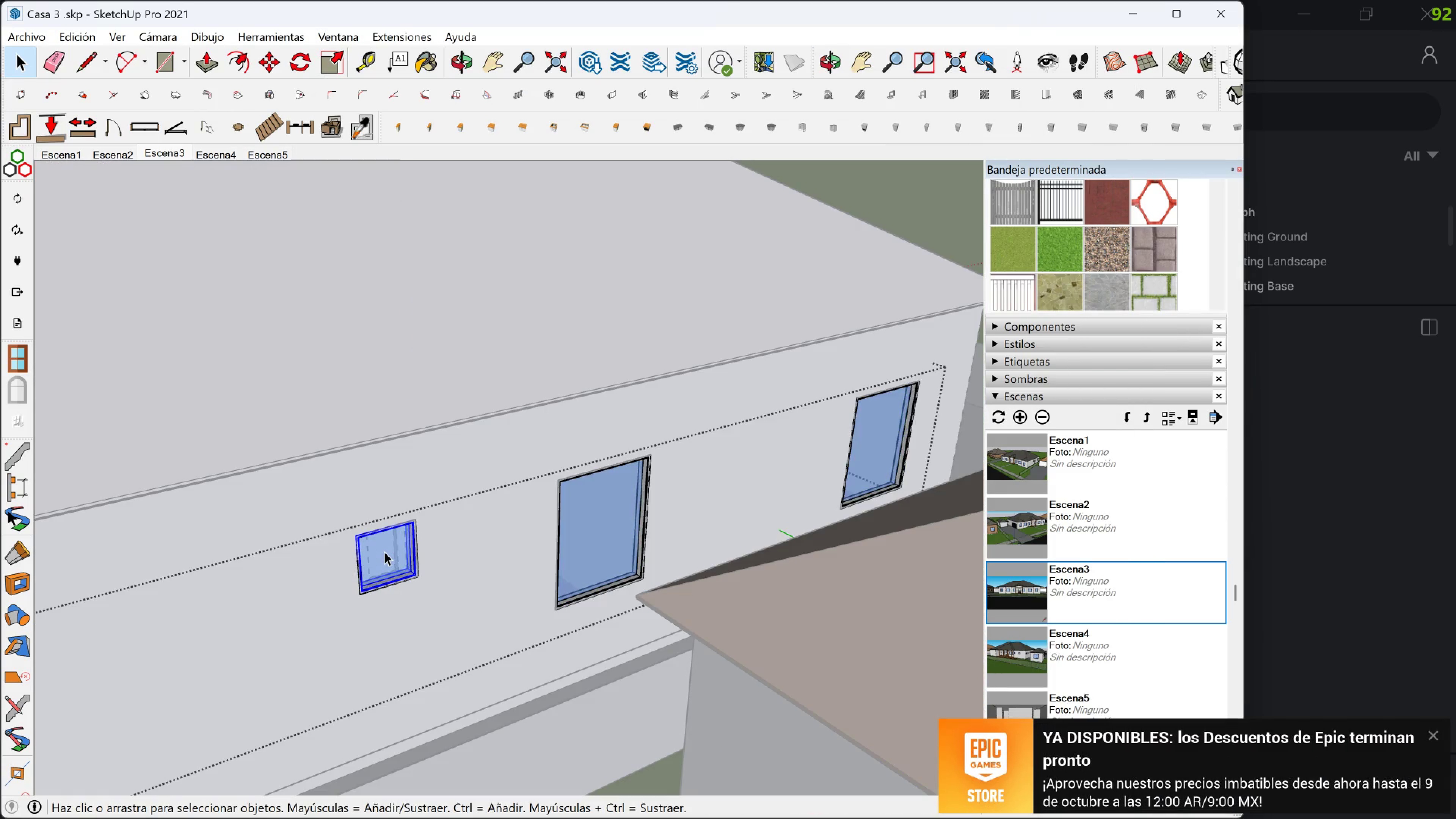 
triple_click([384, 552])
 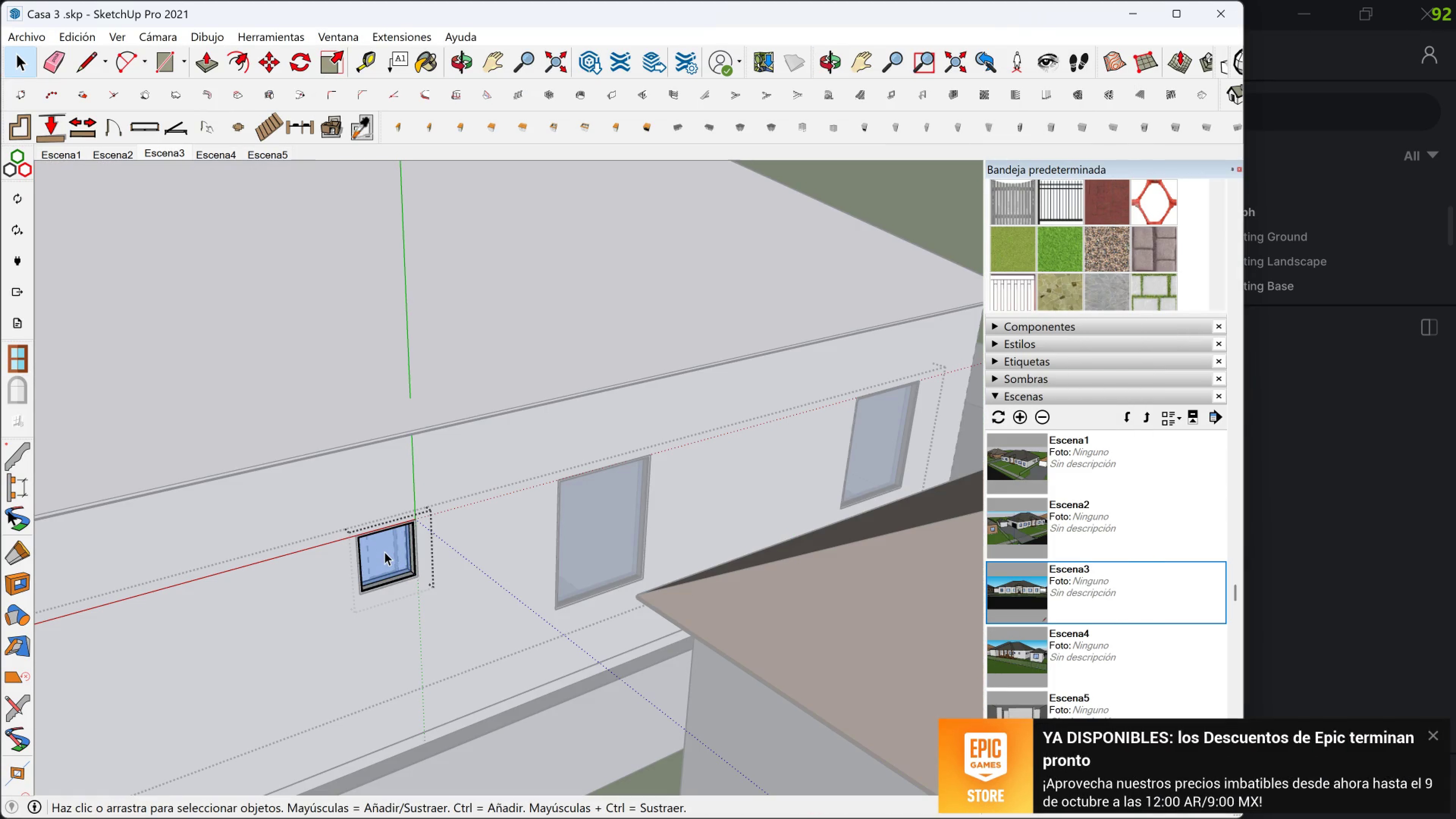 
triple_click([384, 552])
 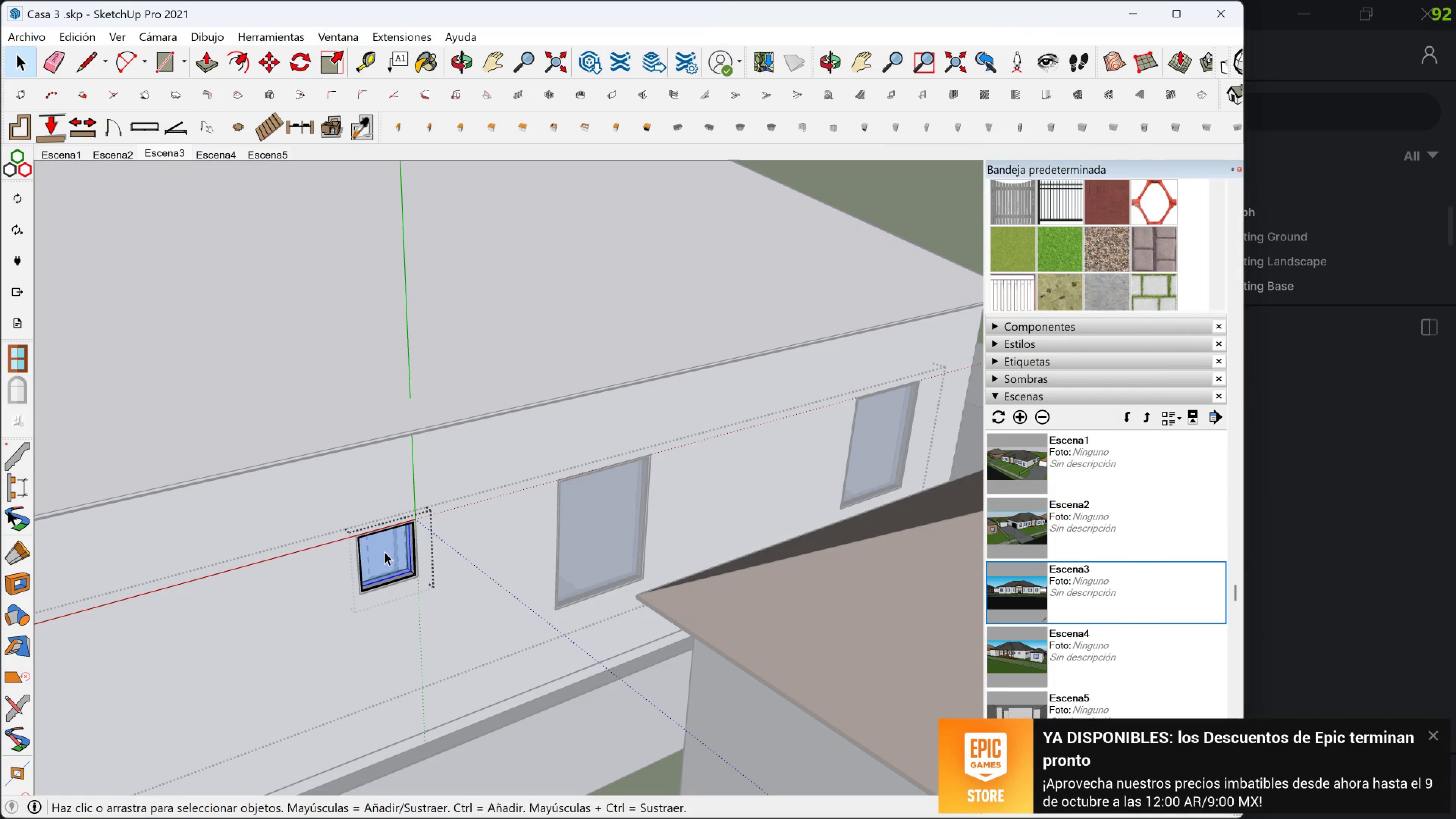 
triple_click([384, 552])
 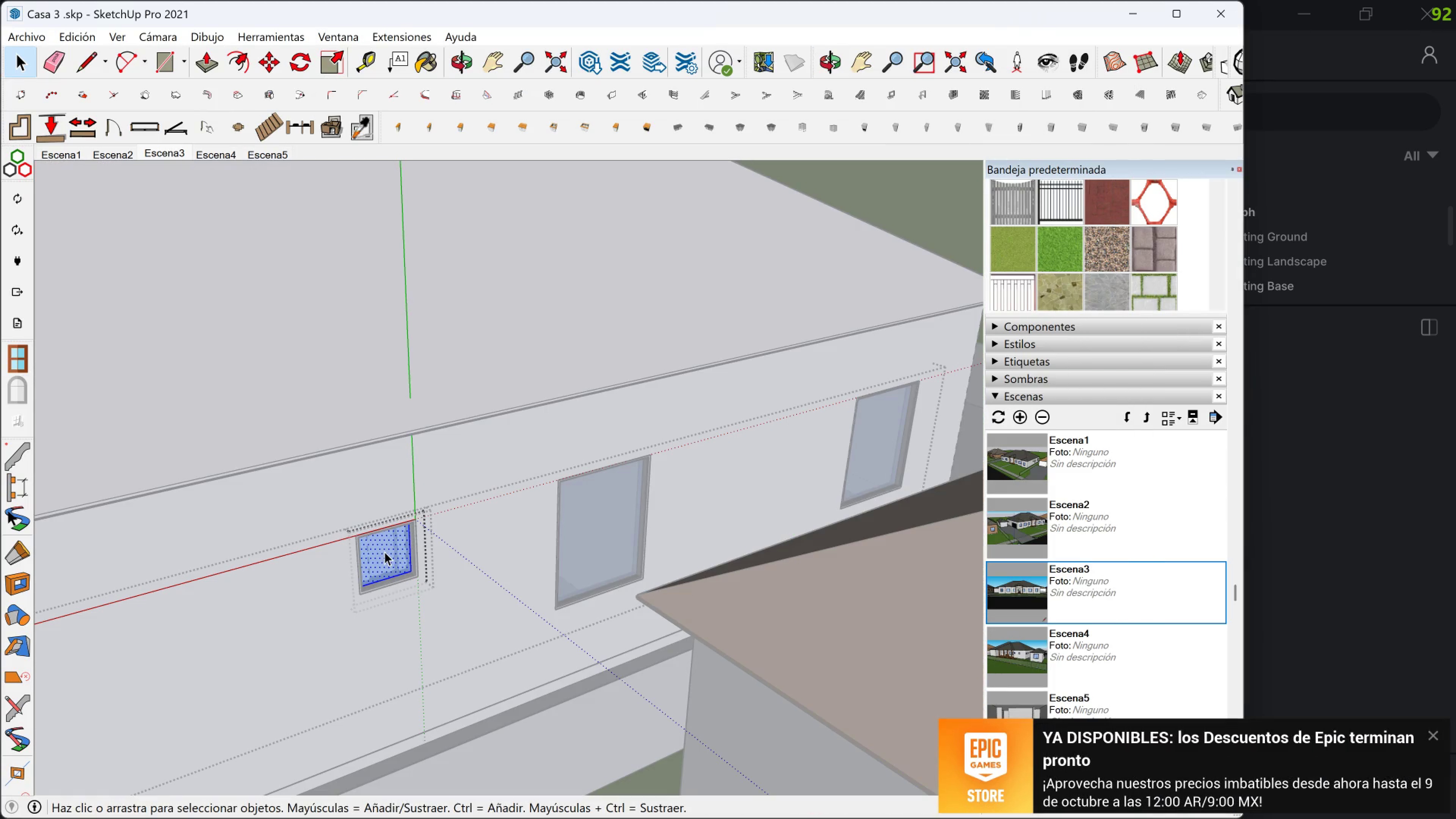 
triple_click([384, 552])
 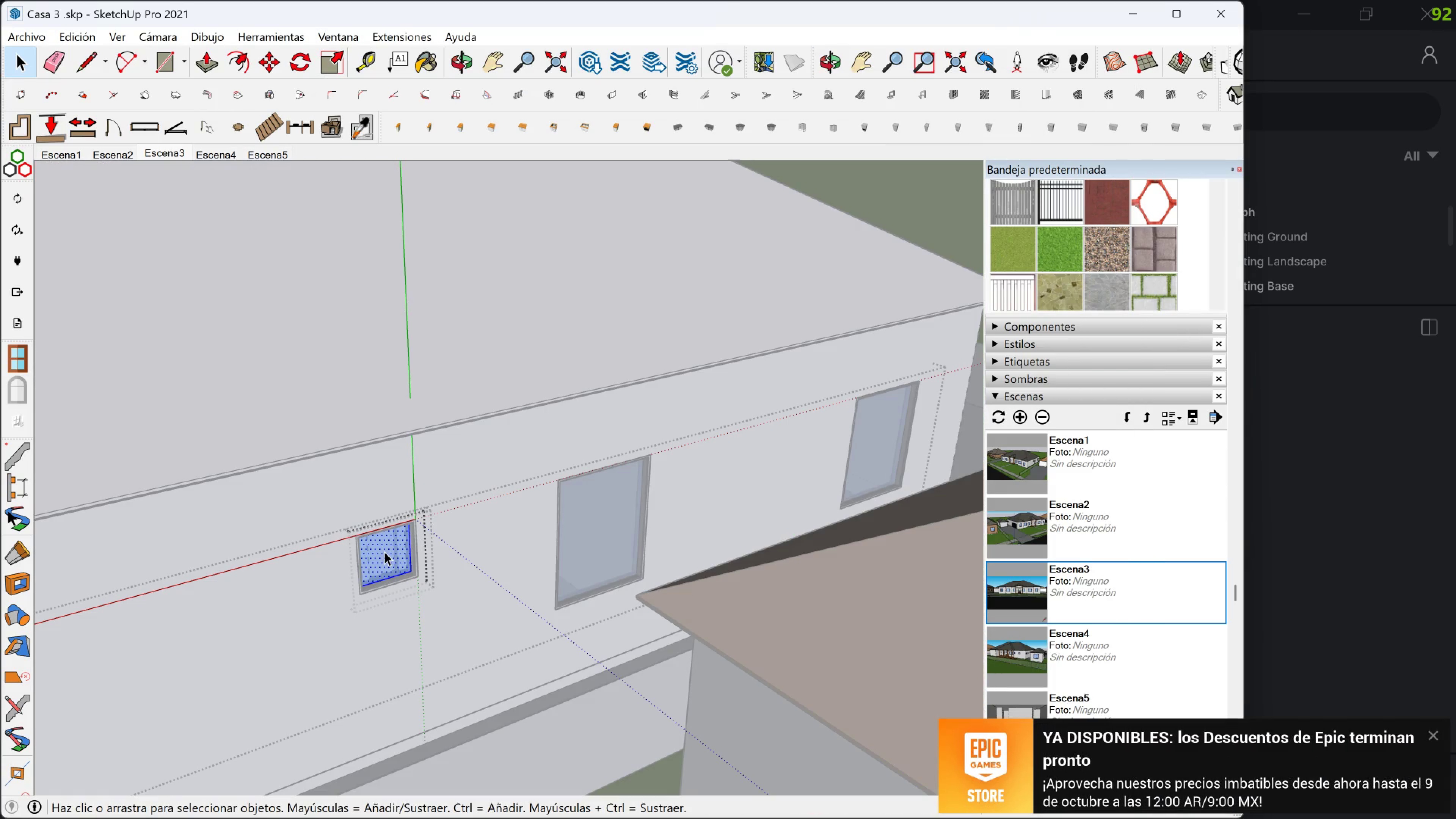 
triple_click([384, 552])
 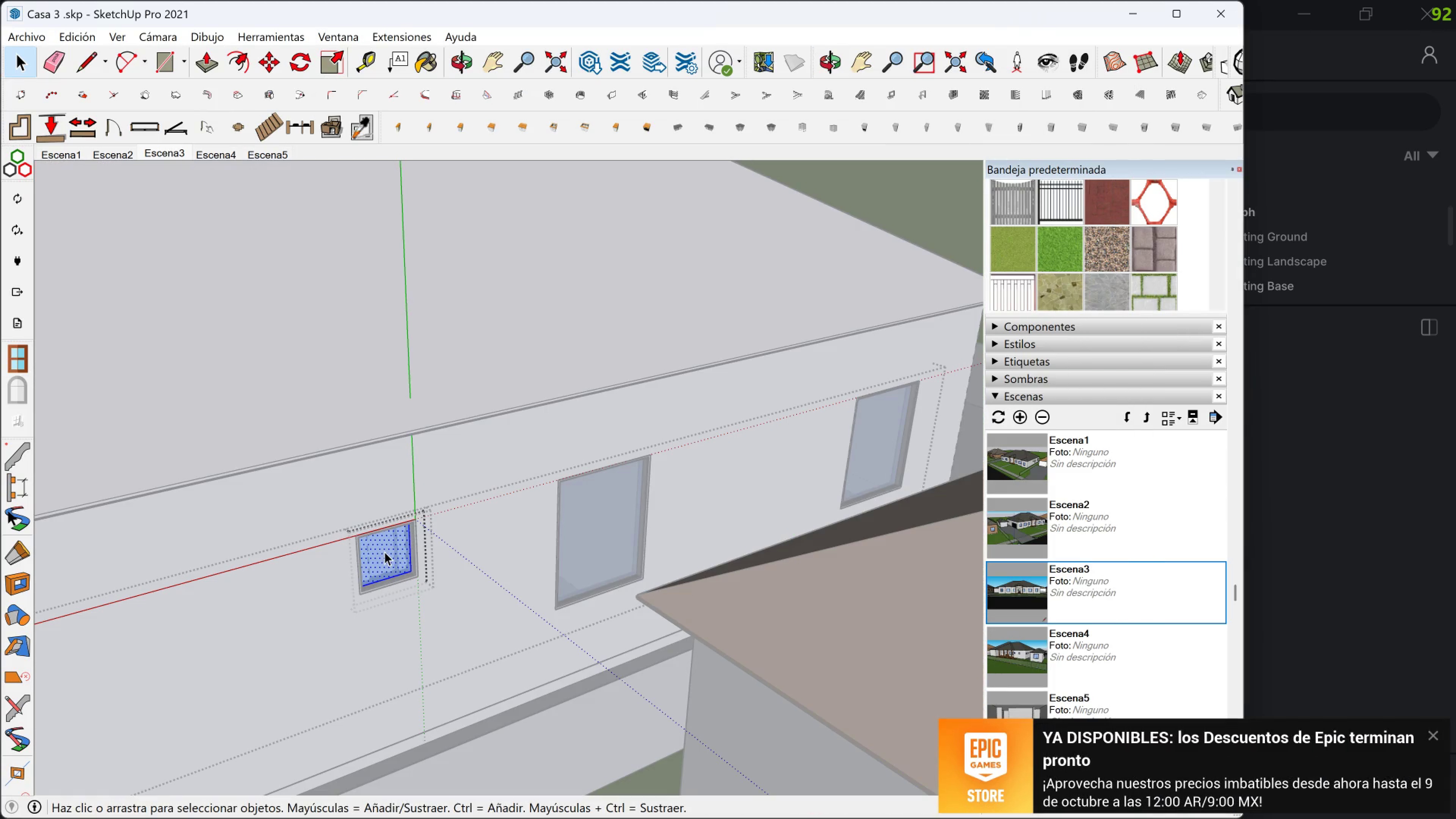 
triple_click([384, 552])
 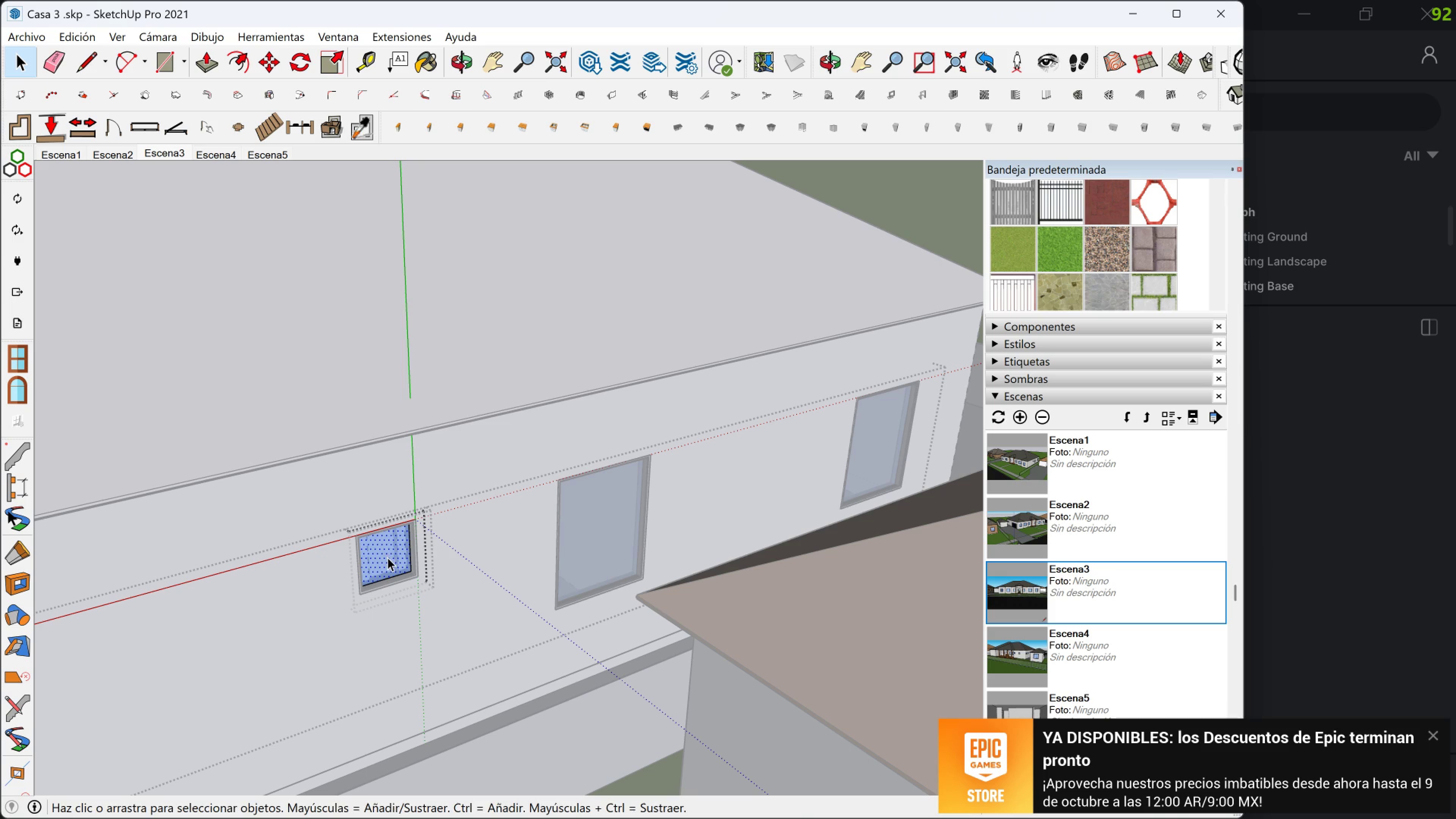 
triple_click([388, 557])
 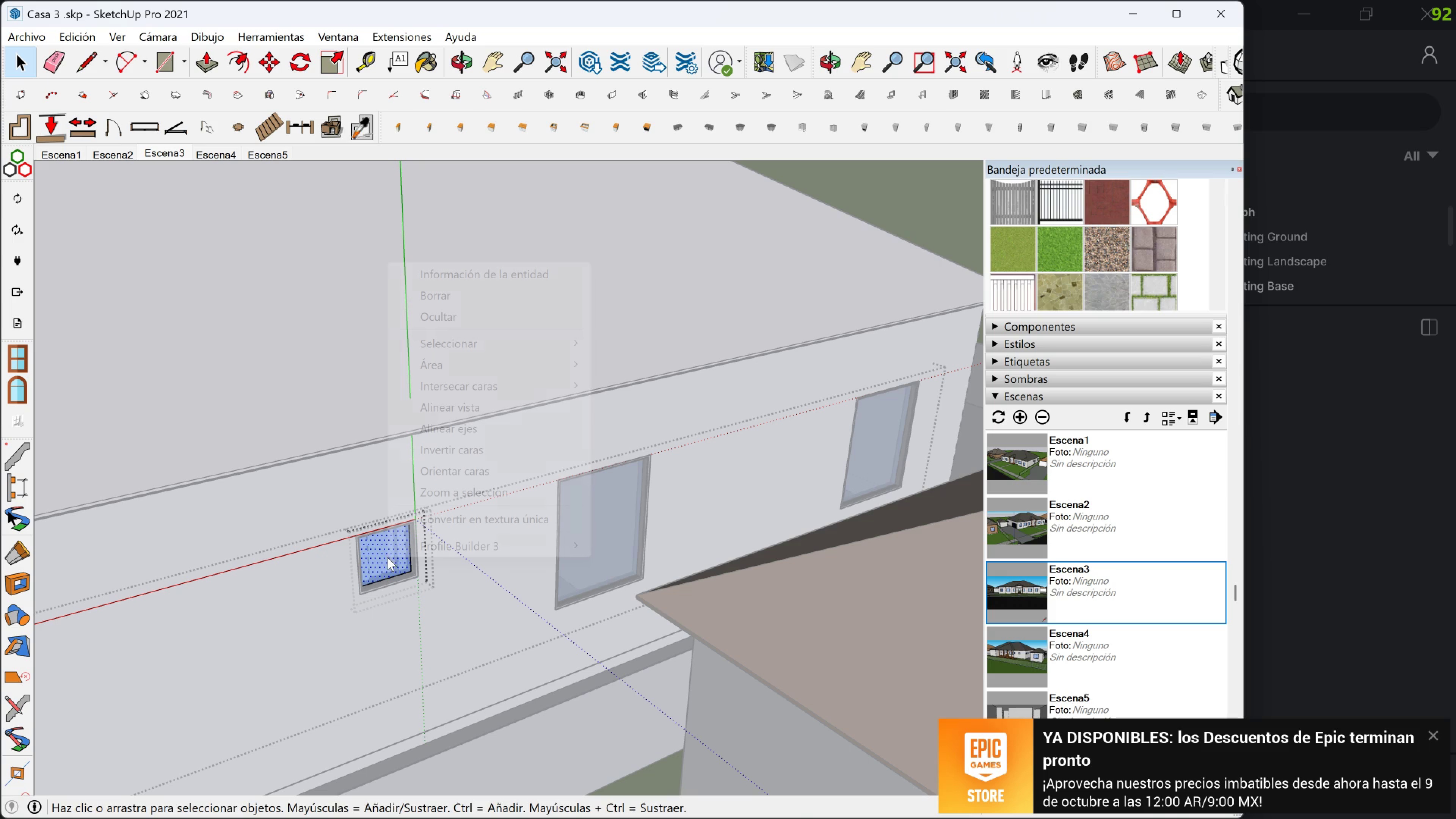 
right_click([388, 557])
 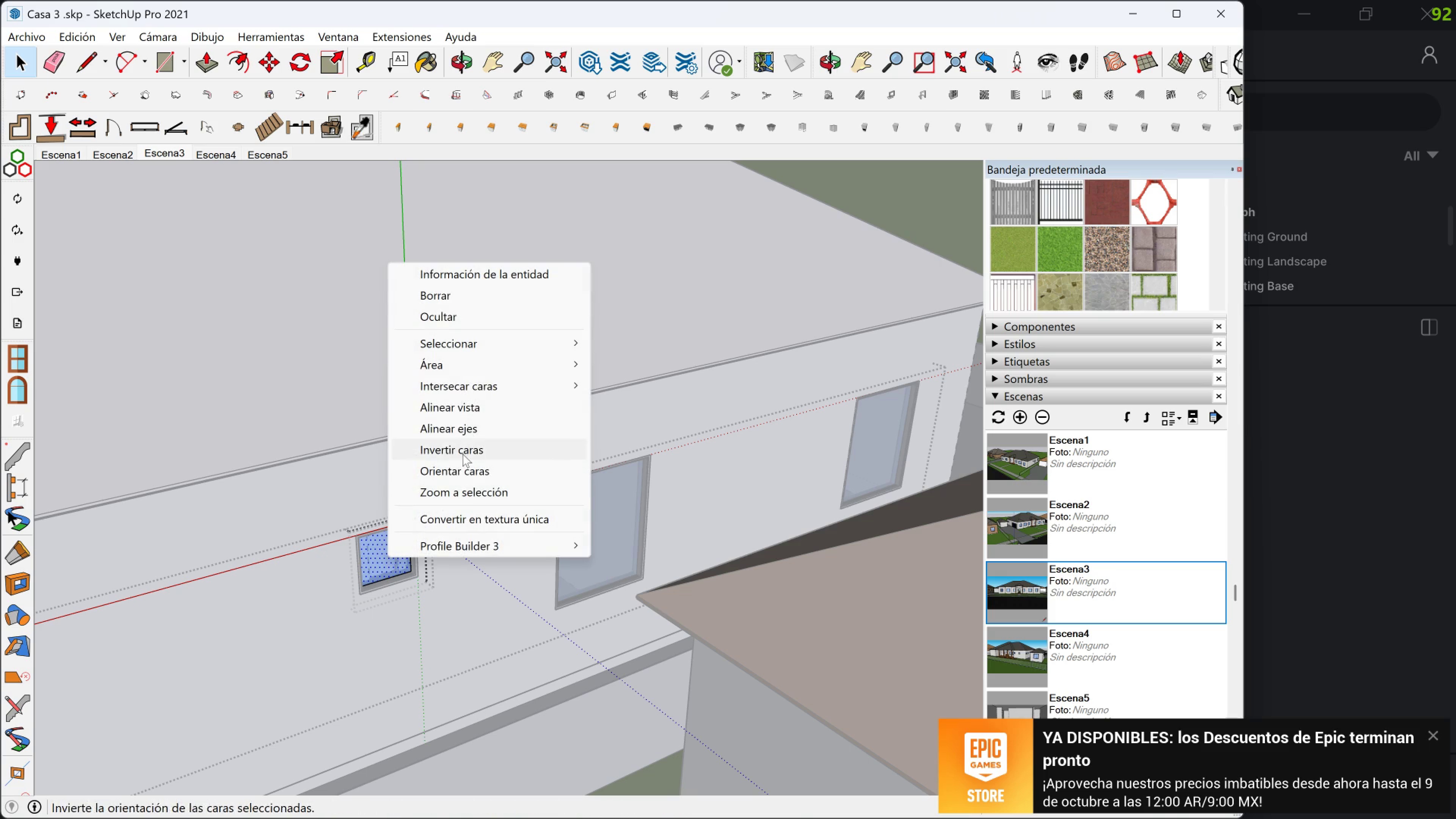 
left_click([462, 454])
 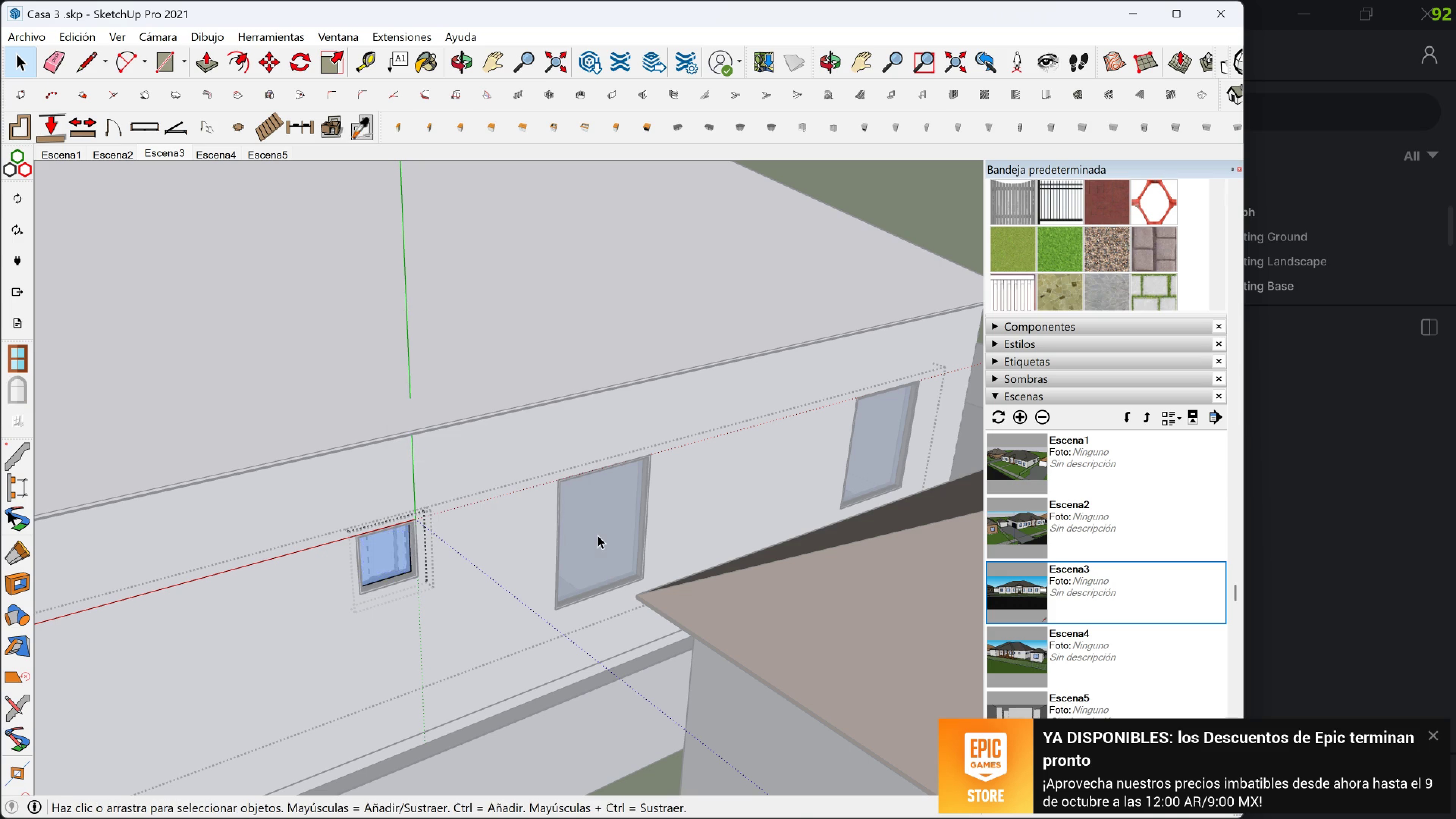 
triple_click([598, 535])
 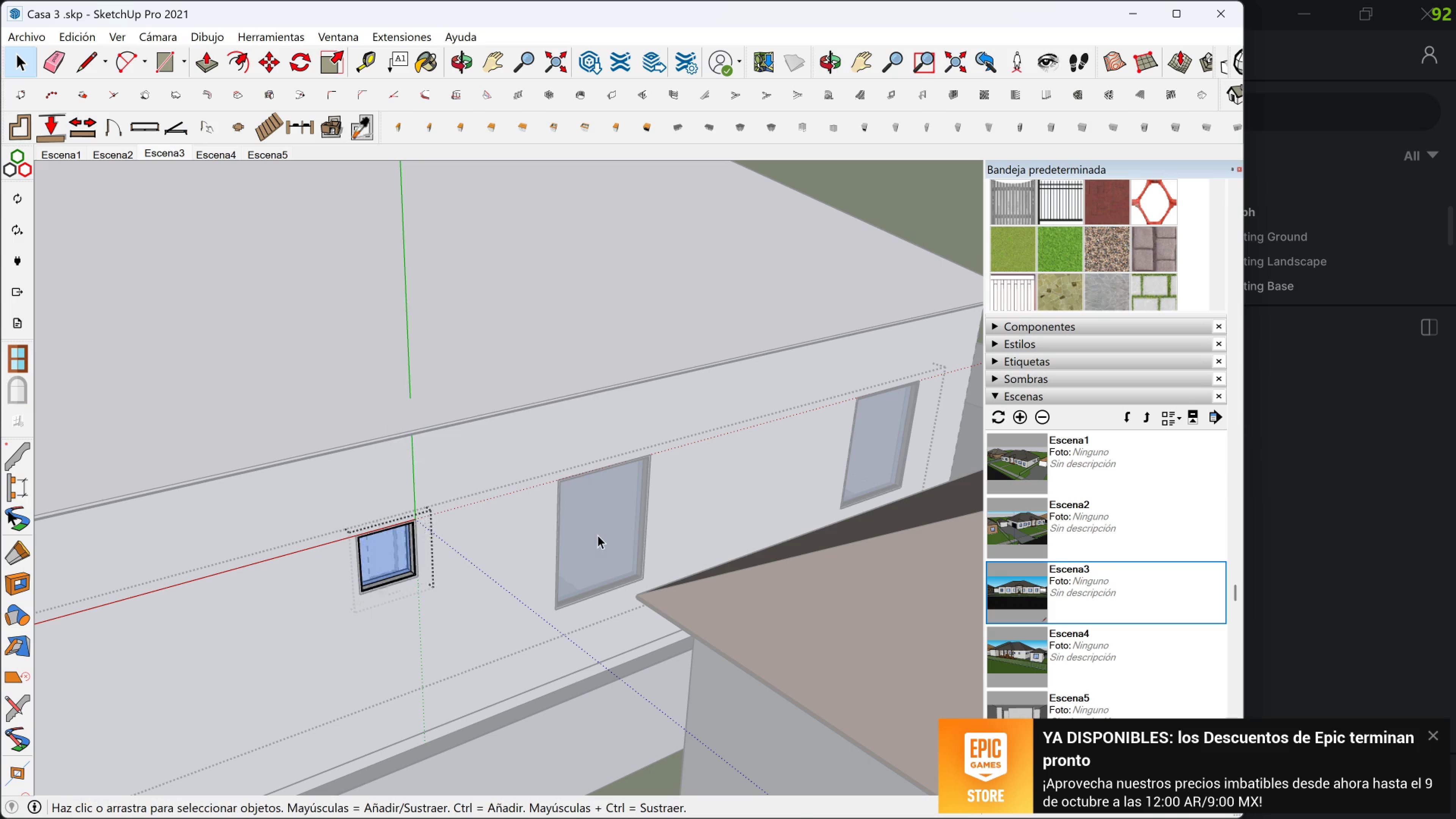 
triple_click([598, 535])
 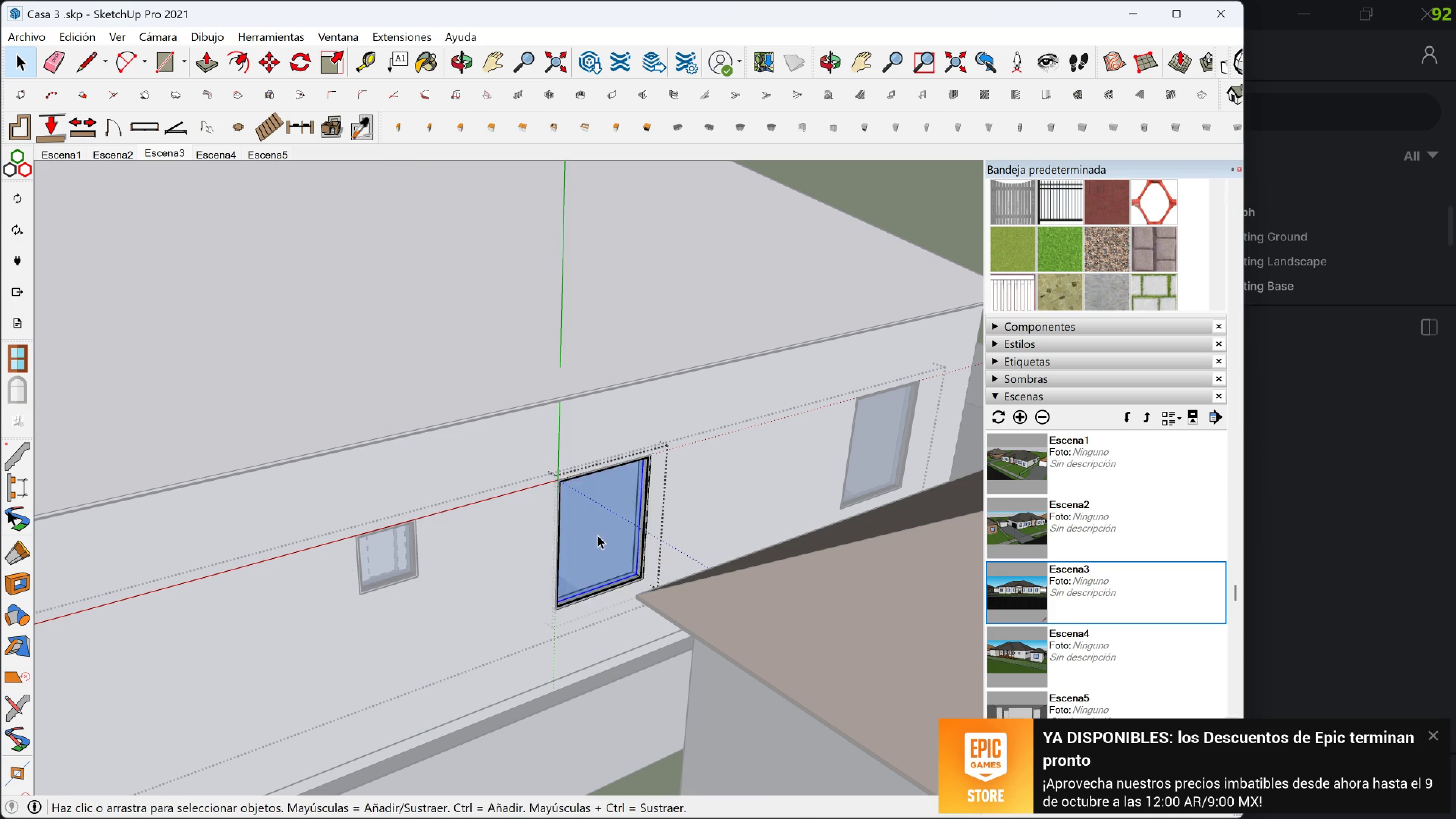 
triple_click([598, 535])
 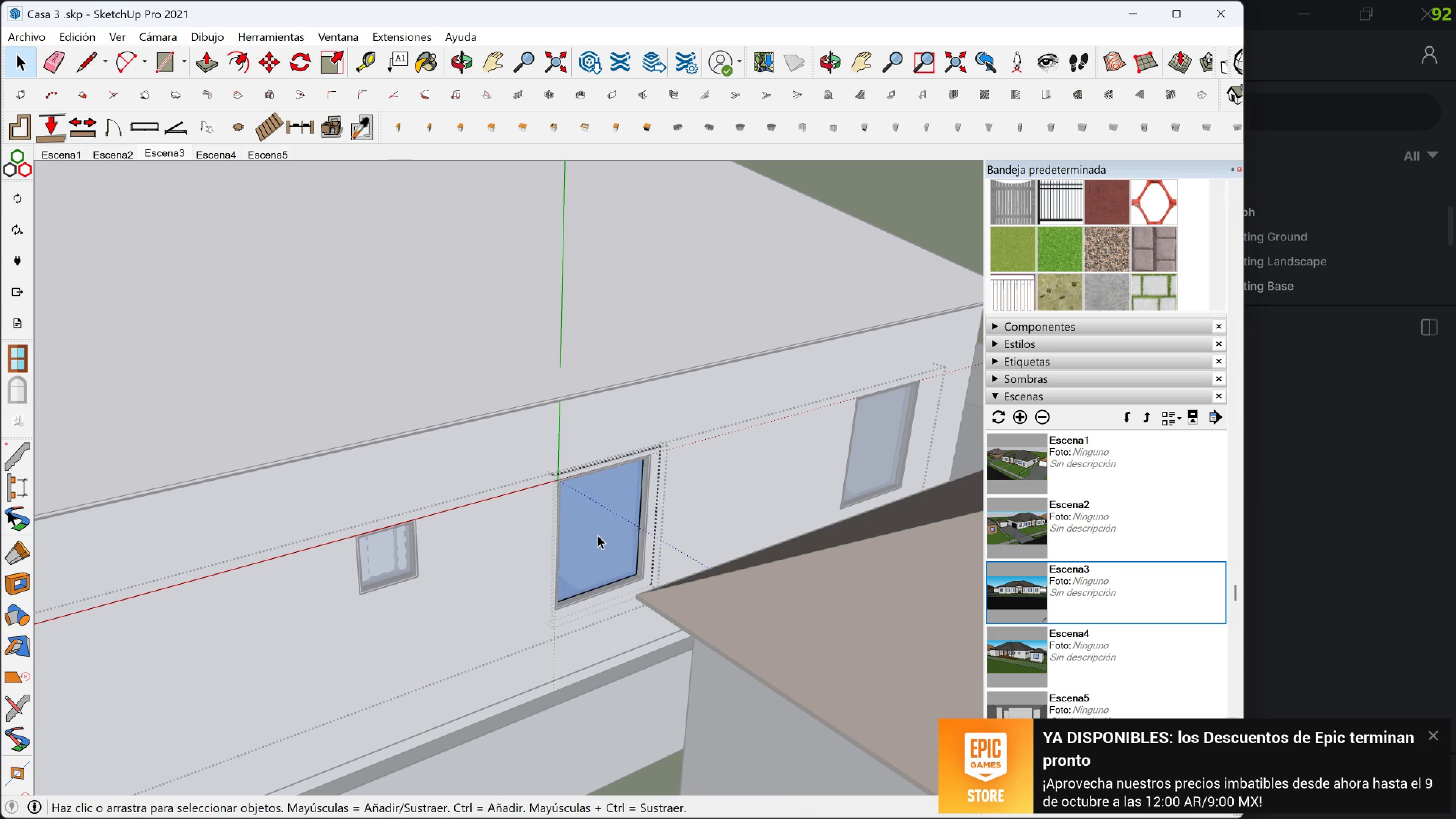 
triple_click([598, 535])
 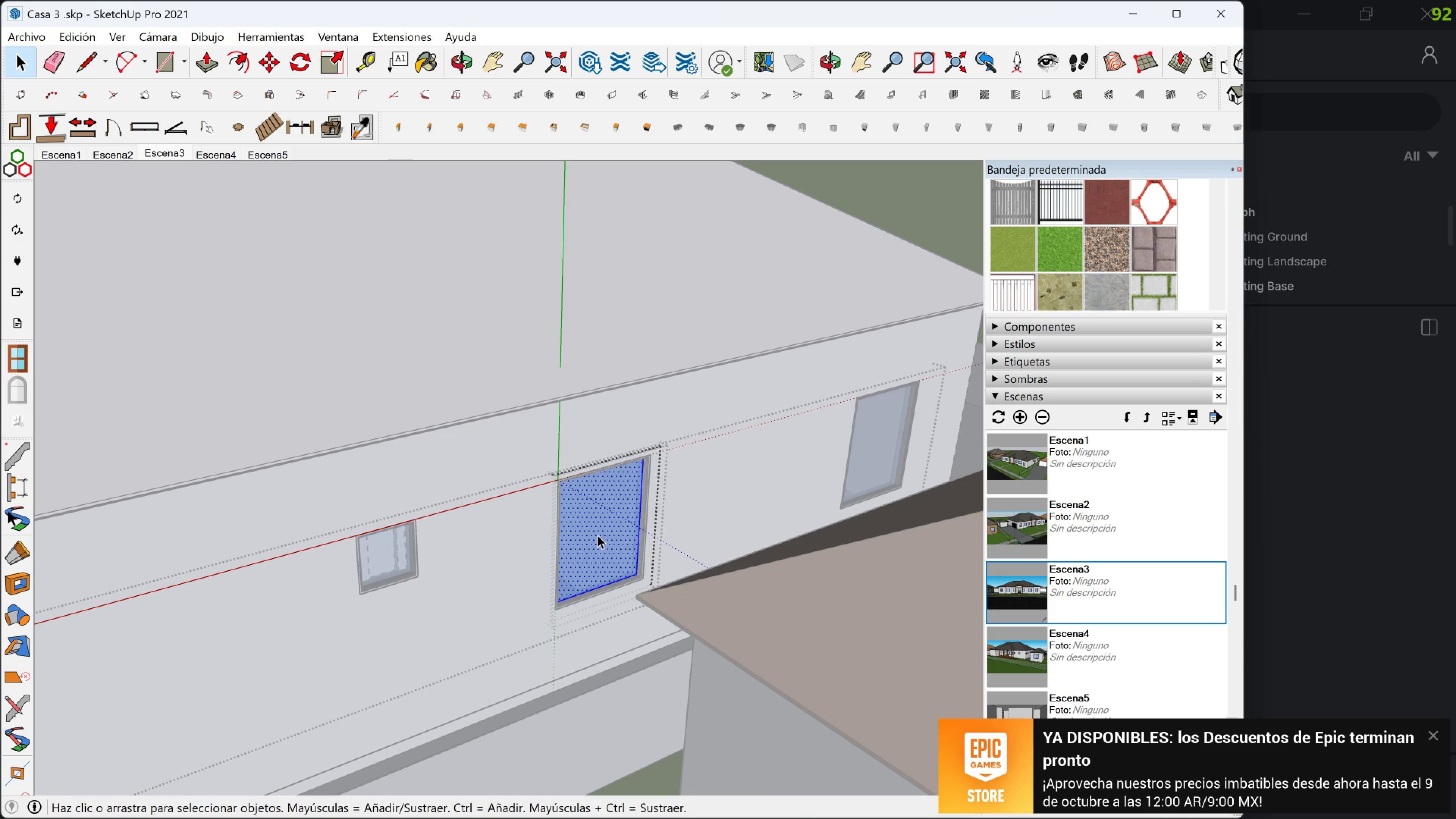 
triple_click([598, 535])
 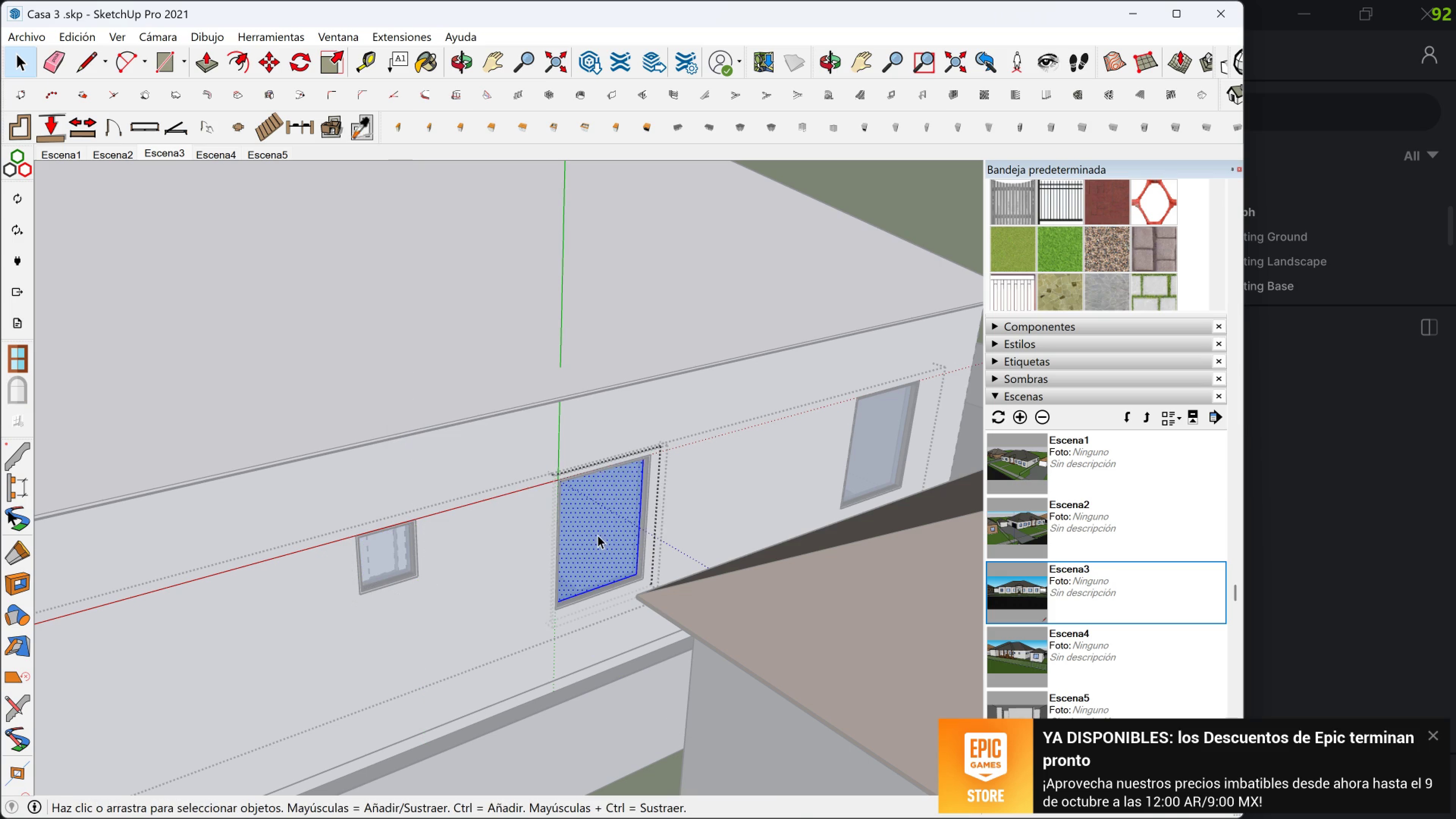 
triple_click([598, 535])
 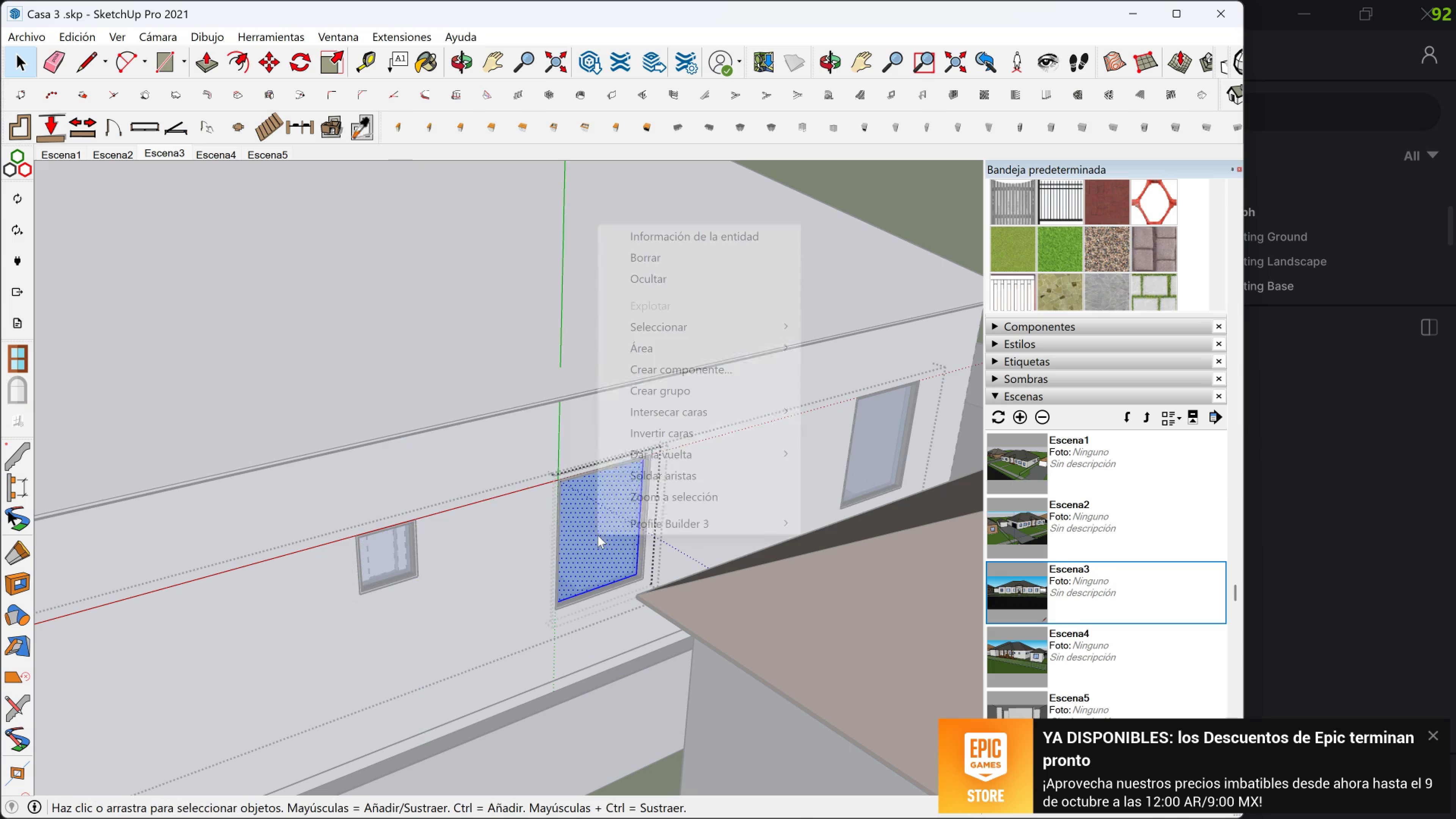 
right_click([598, 535])
 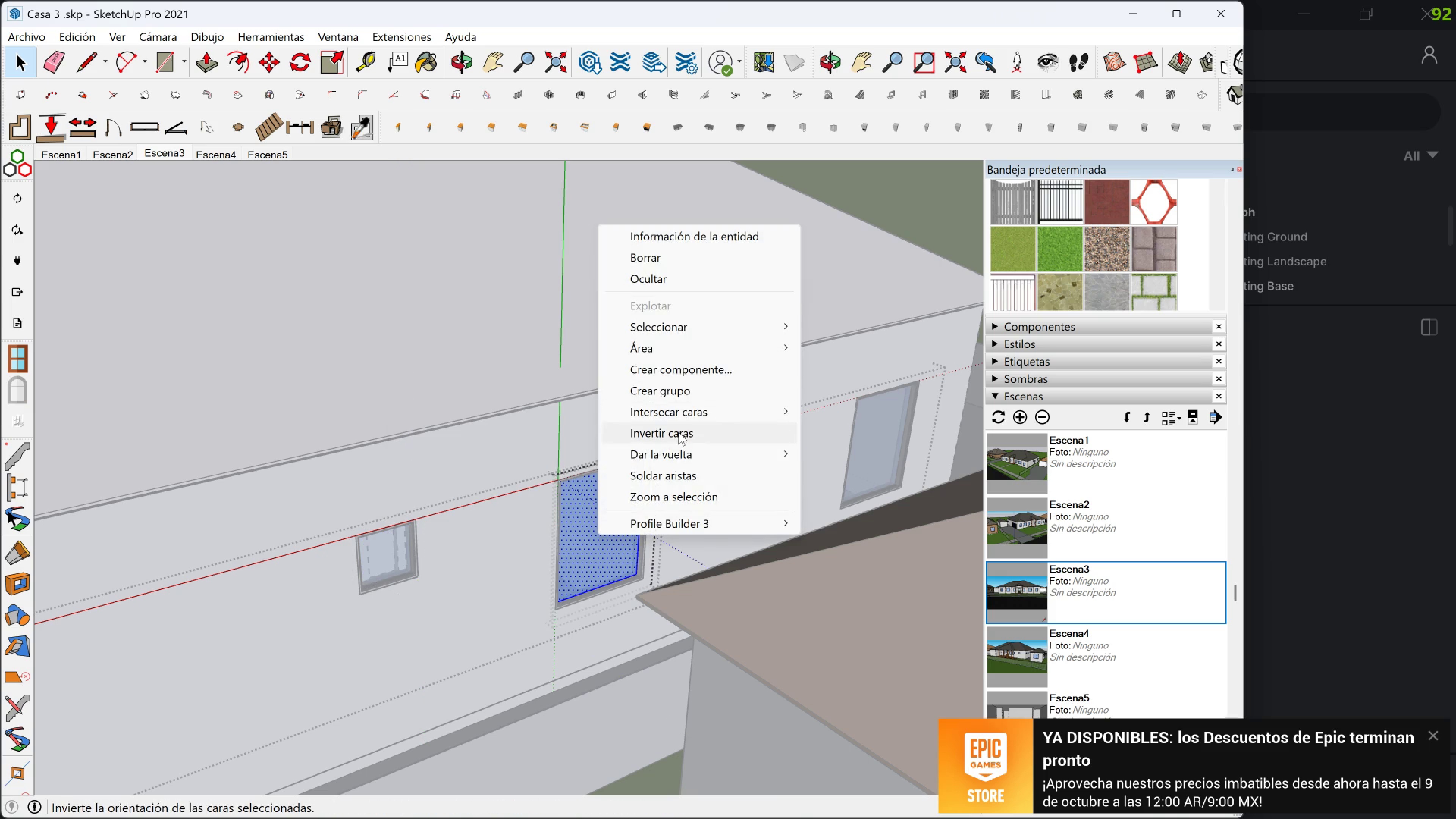 
left_click([678, 432])
 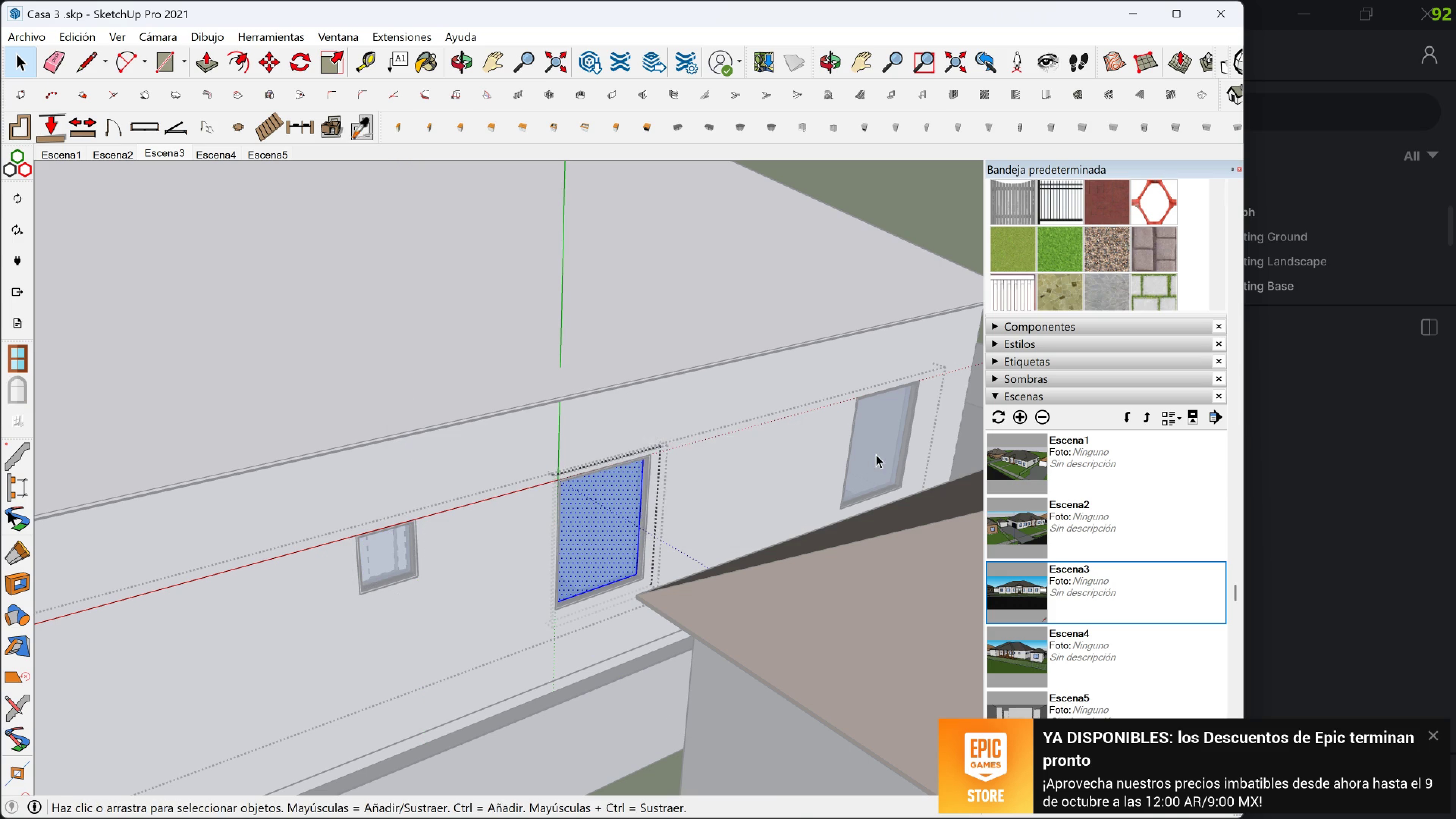 
double_click([876, 454])
 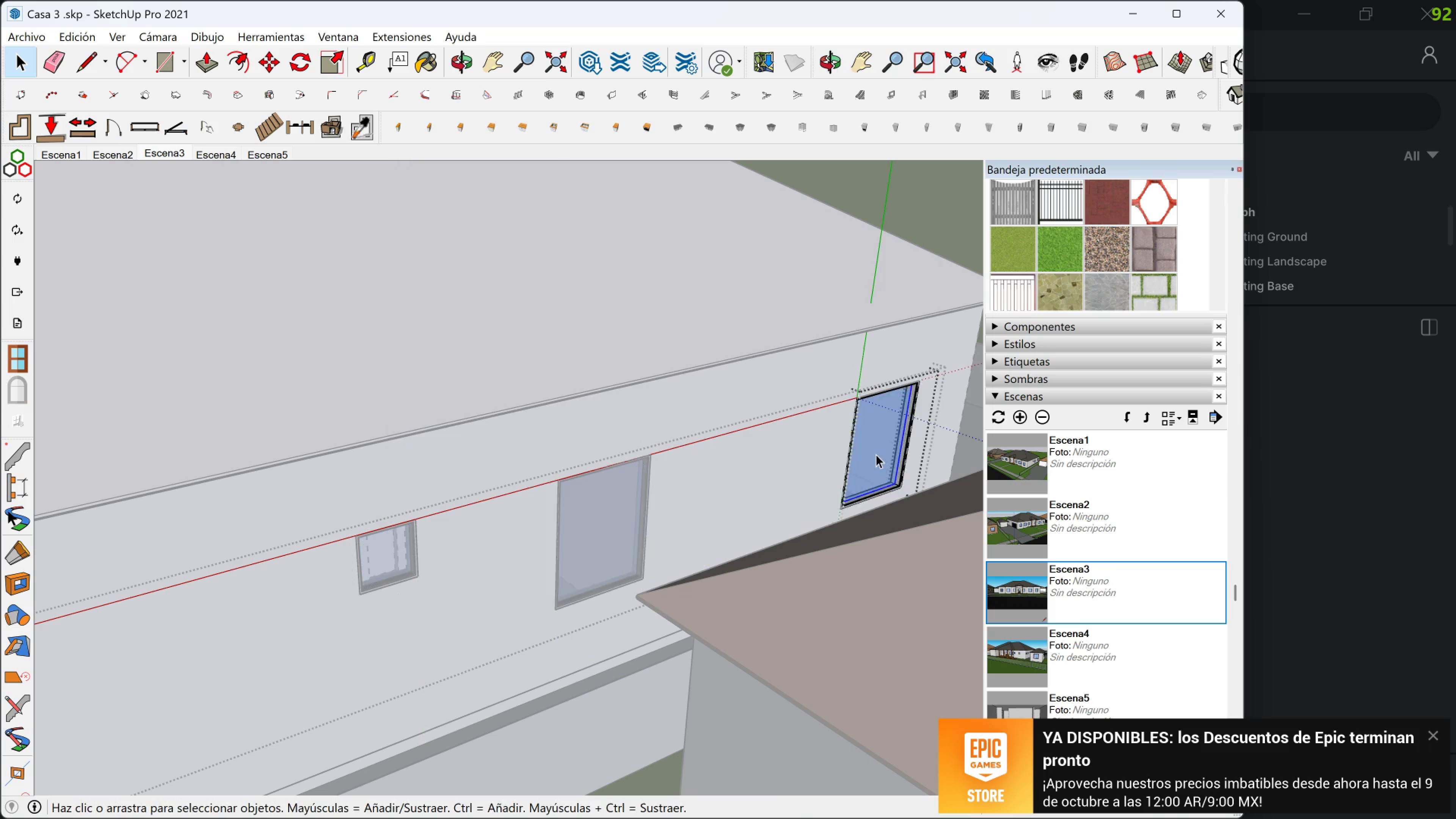 
triple_click([876, 454])
 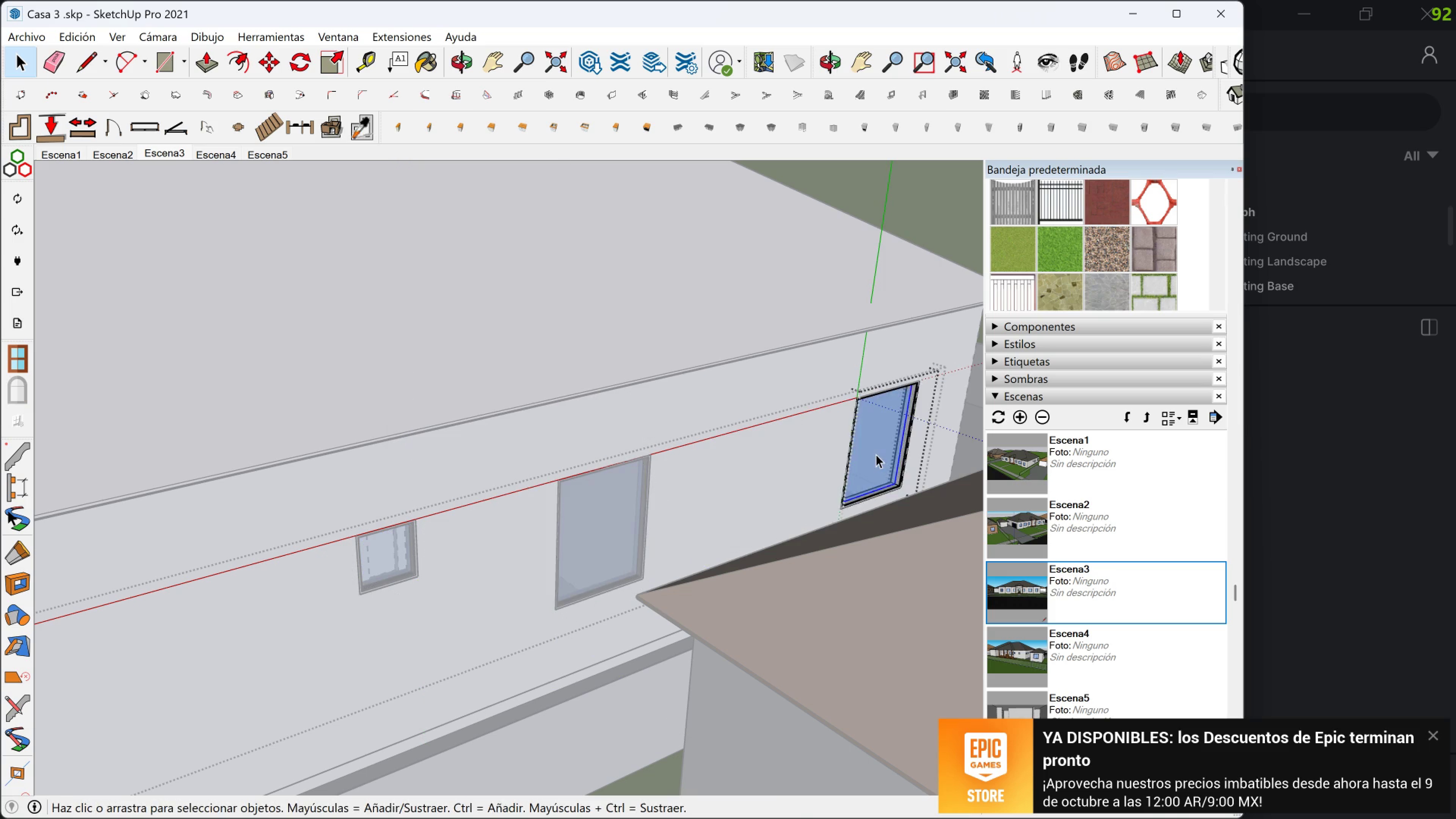 
triple_click([876, 454])
 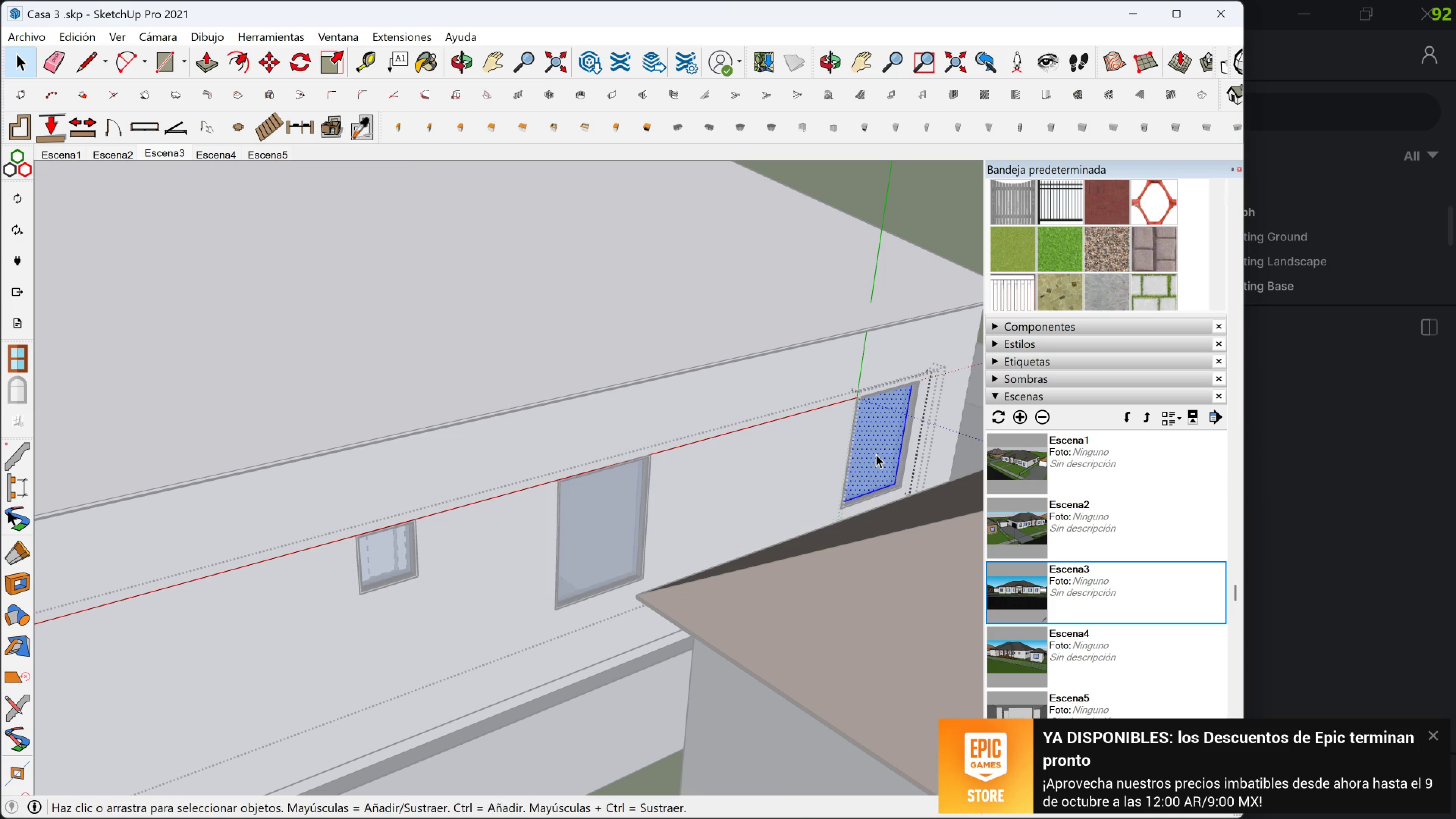 
triple_click([876, 454])
 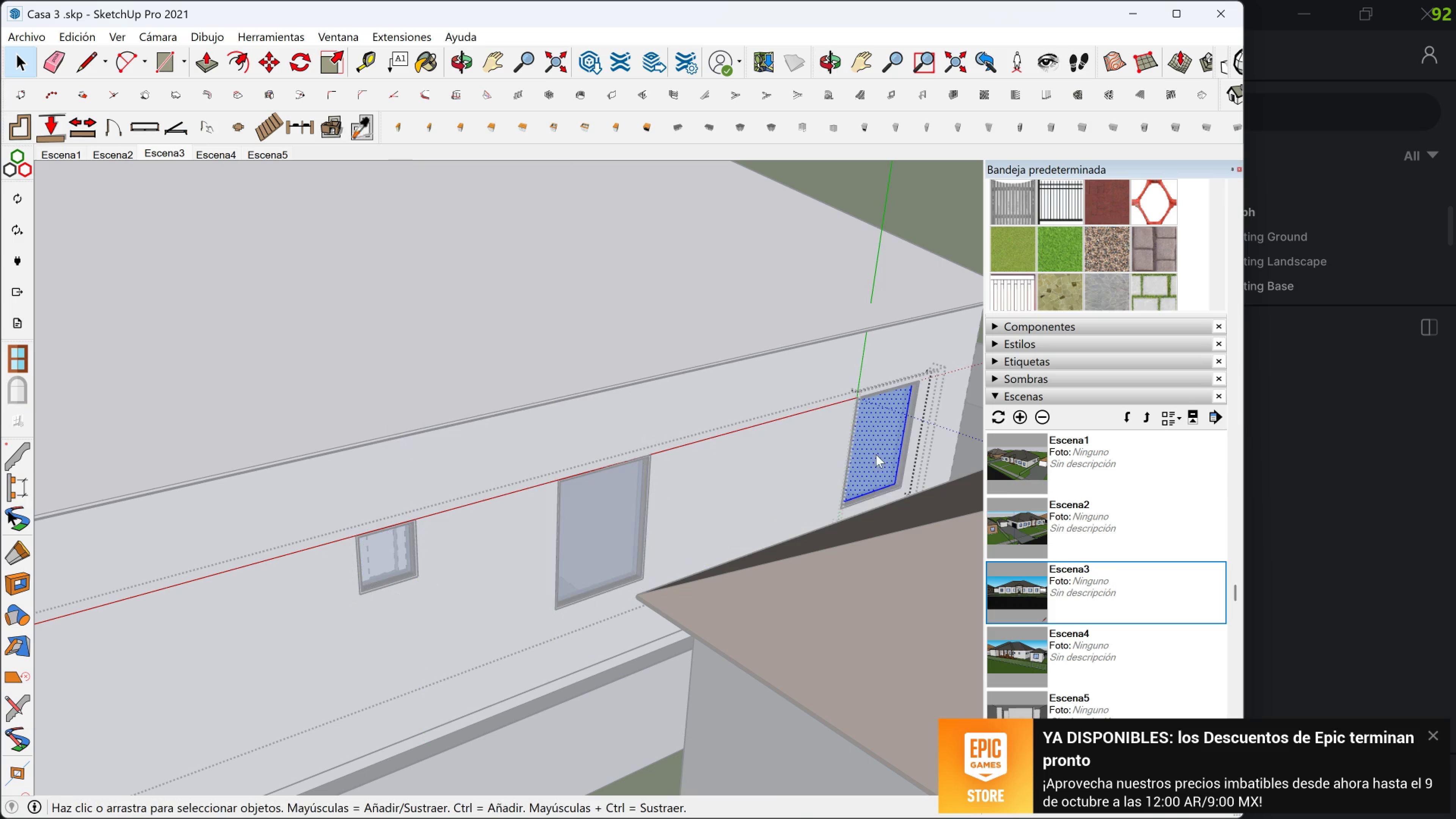 
right_click([876, 454])
 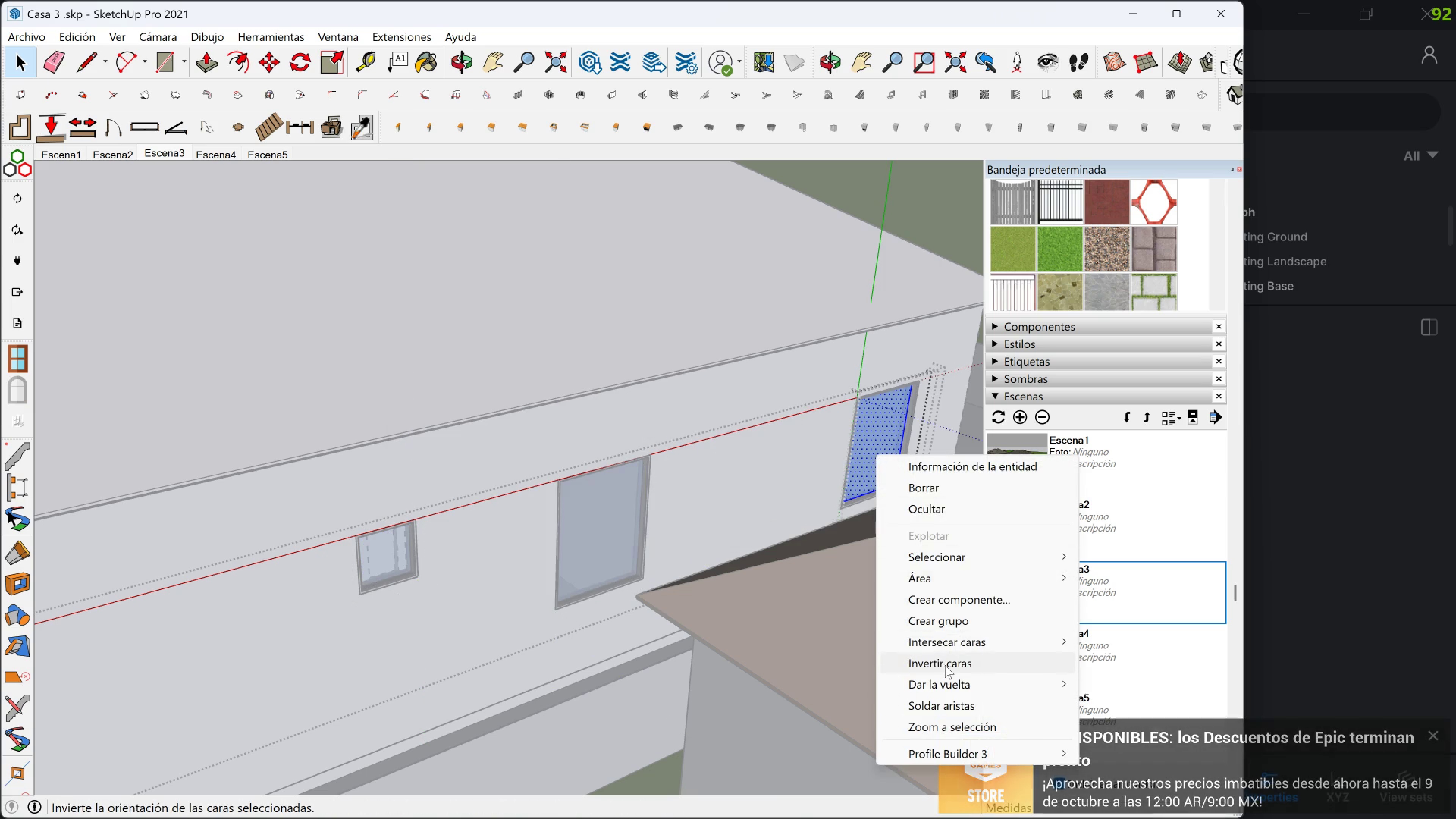 
left_click([945, 666])
 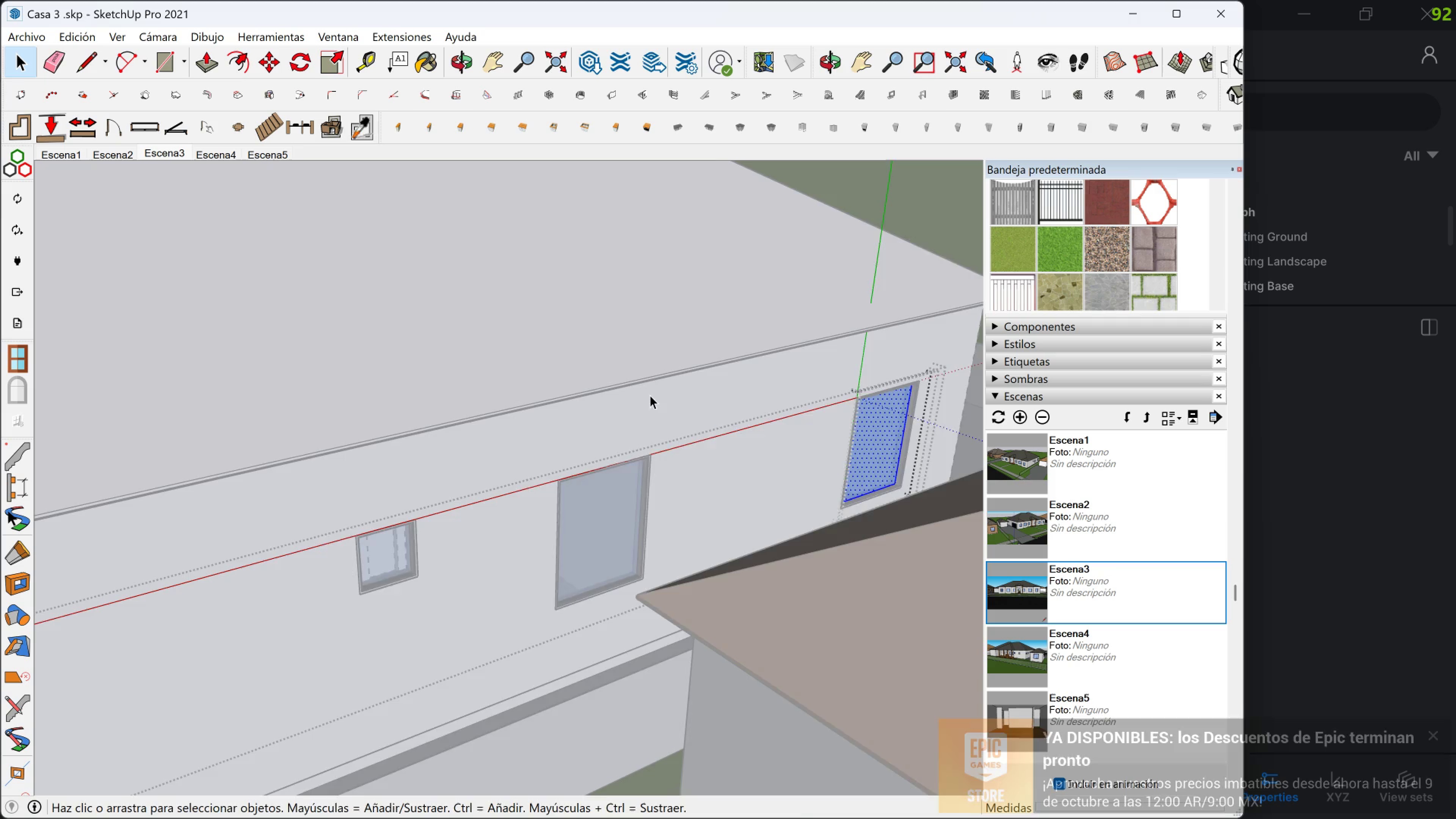 
scroll: coordinate [637, 388], scroll_direction: down, amount: 2.0